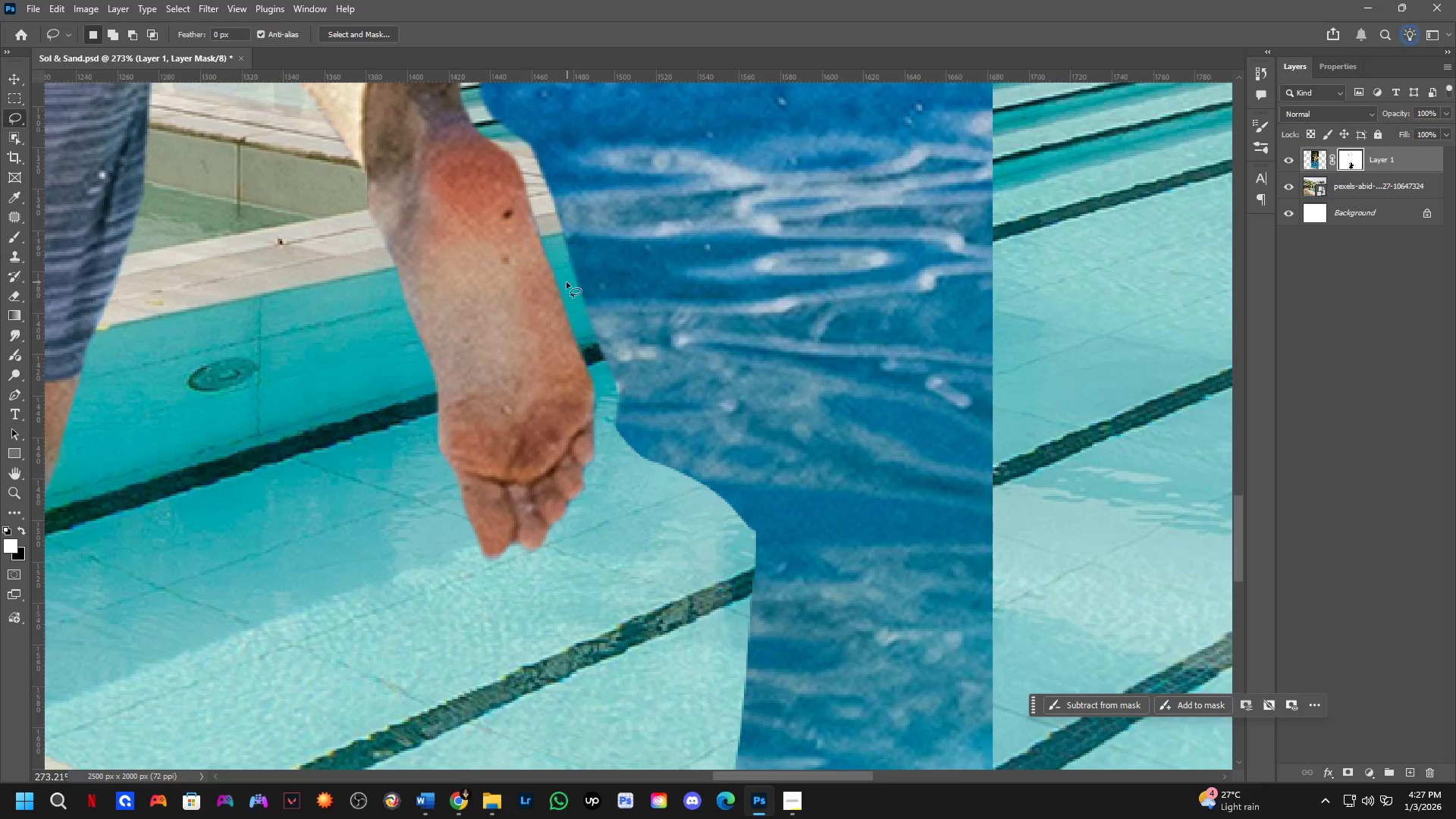 
scroll: coordinate [687, 526], scroll_direction: down, amount: 2.0
 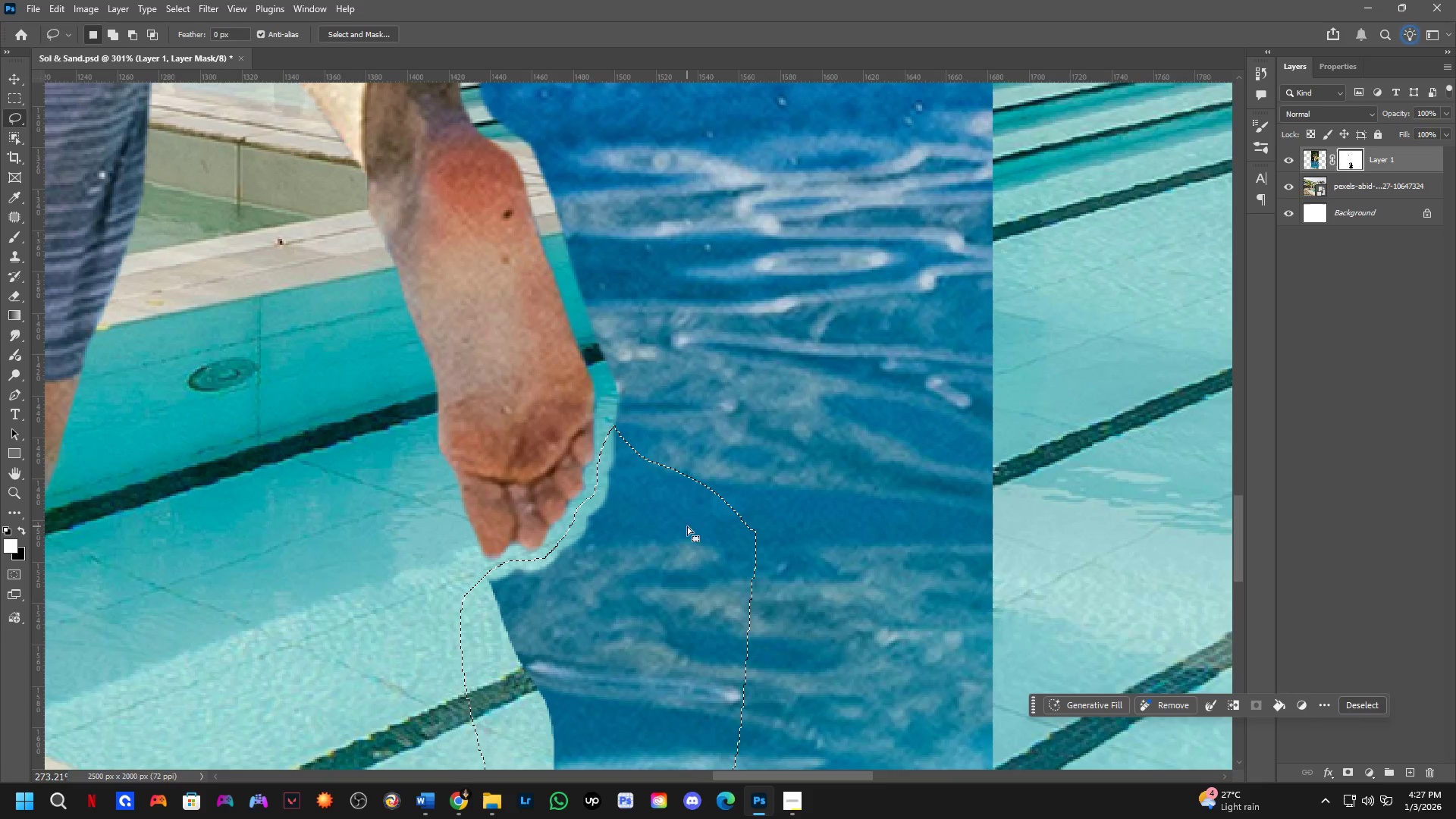 
left_click_drag(start_coordinate=[566, 281], to_coordinate=[661, 442])
 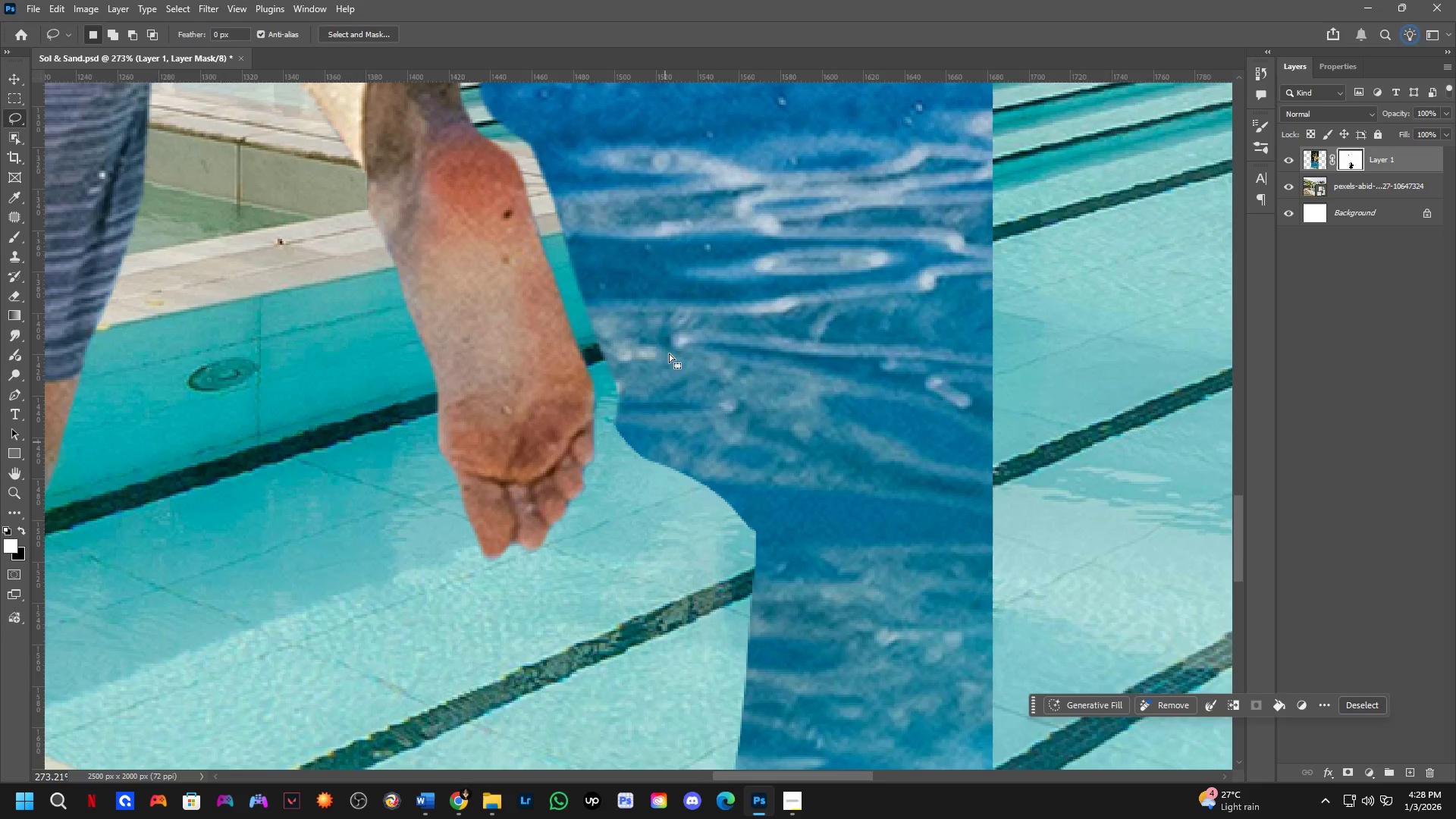 
hold_key(key=Space, duration=0.58)
 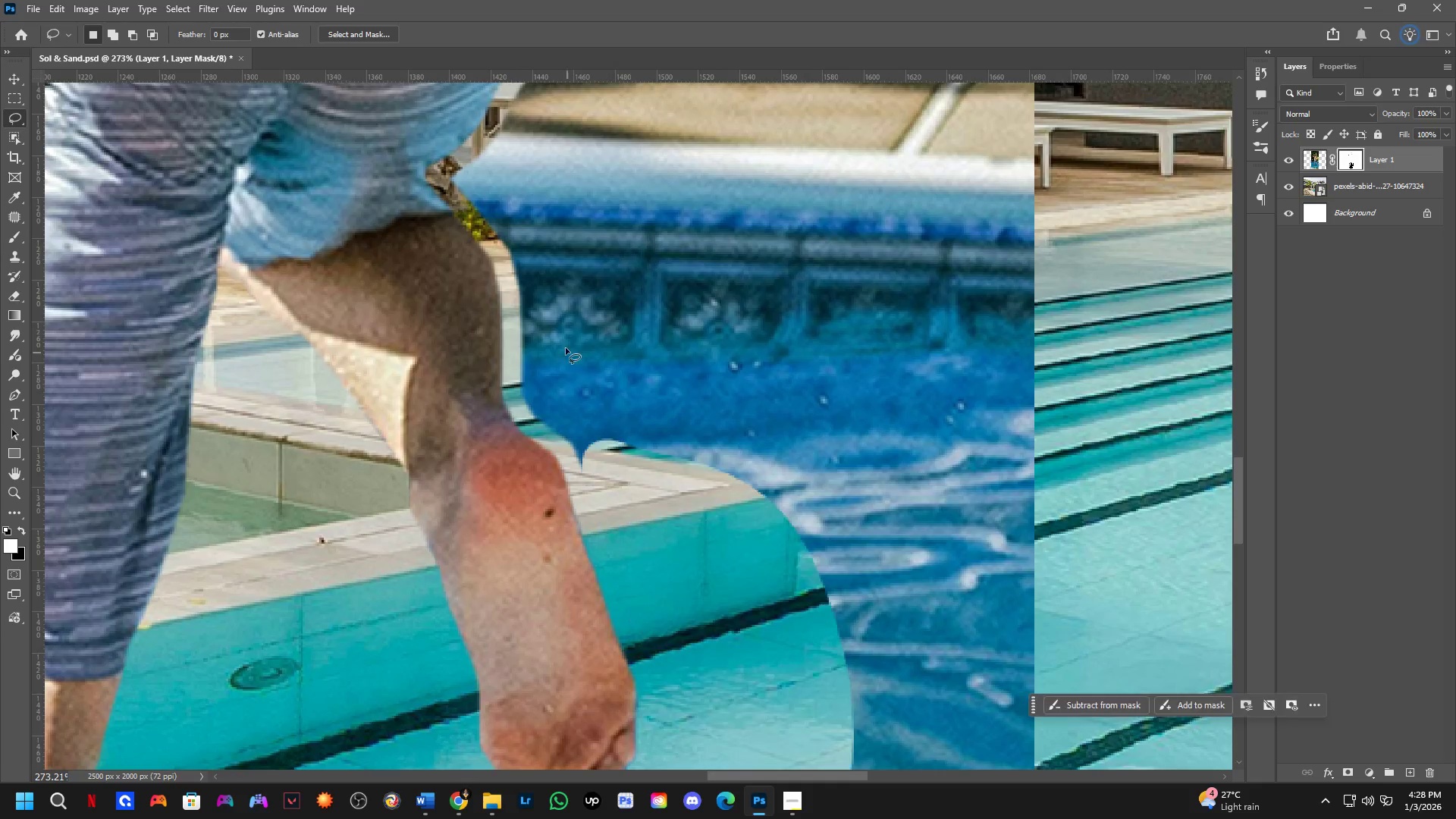 
left_click_drag(start_coordinate=[624, 248], to_coordinate=[654, 517])
 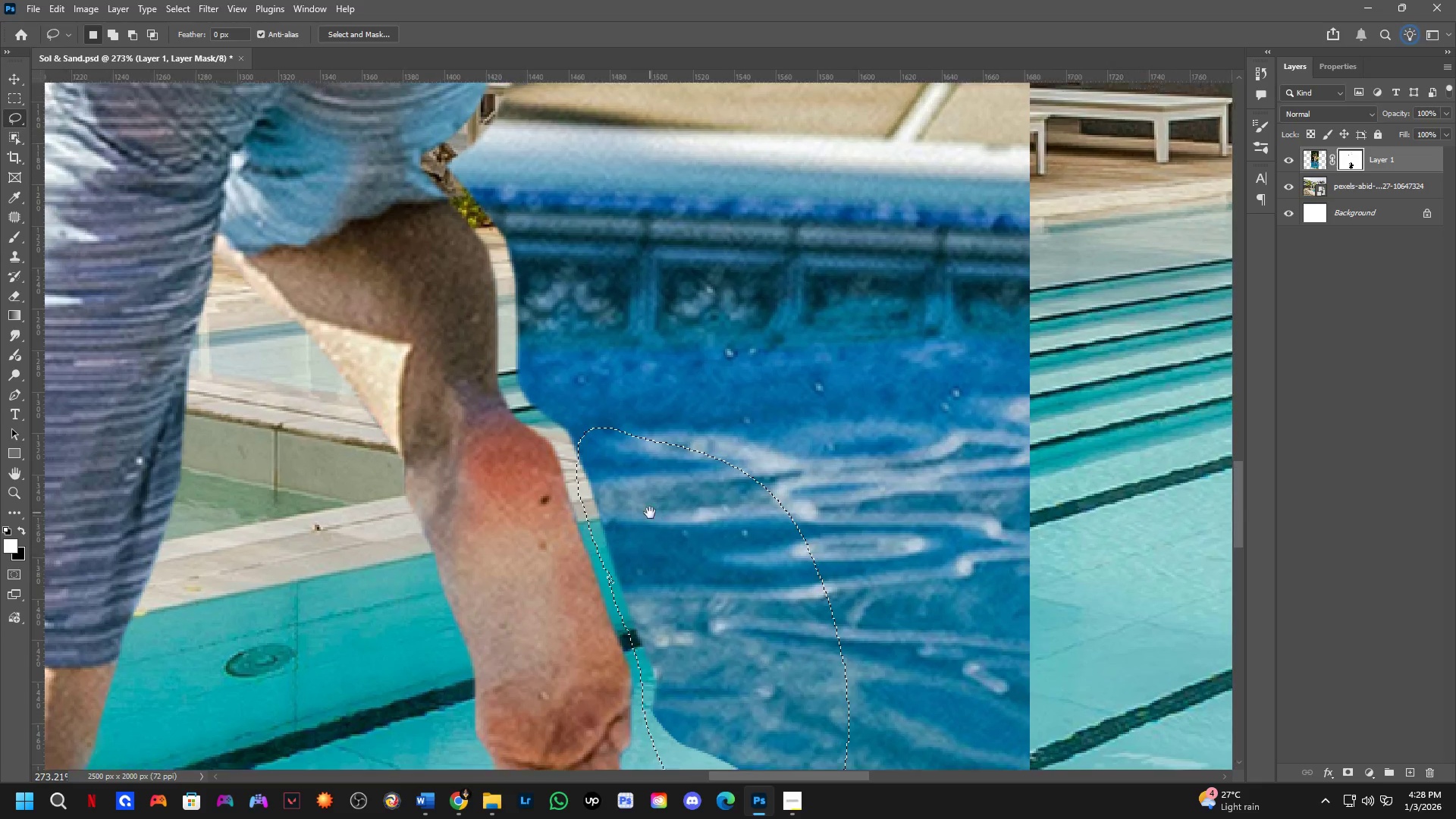 
key(Control+ControlLeft)
 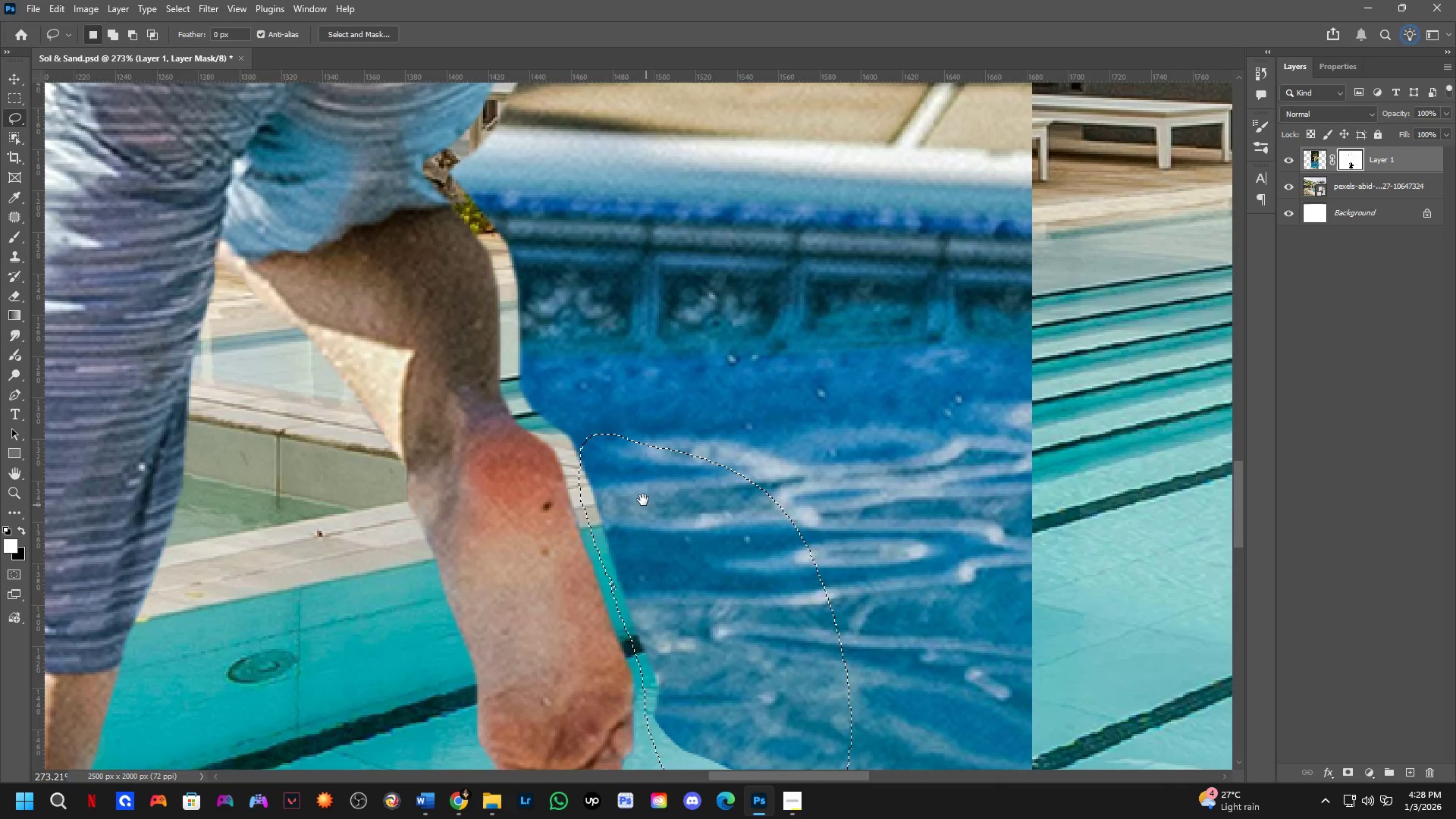 
key(Control+X)
 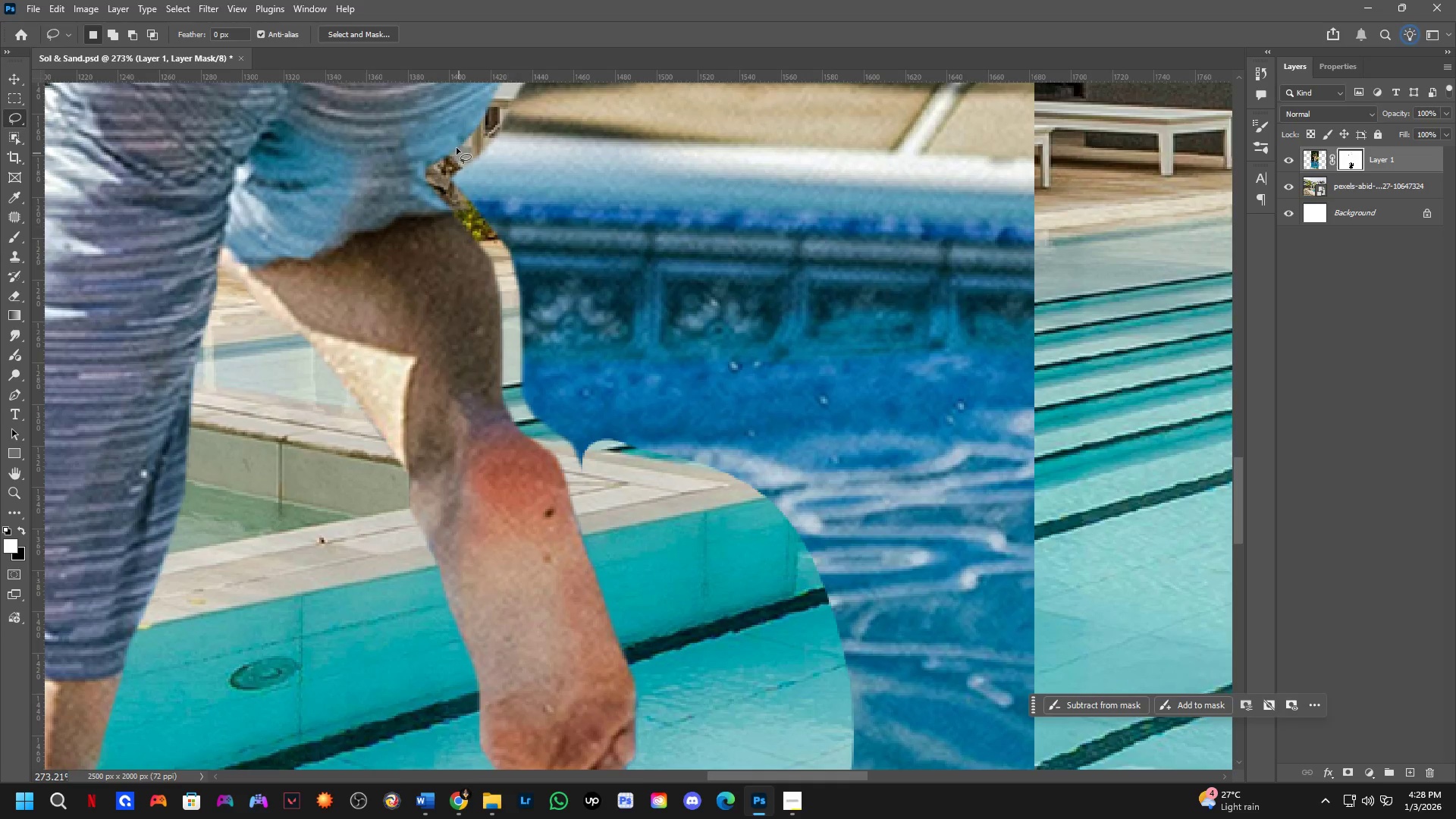 
left_click_drag(start_coordinate=[469, 152], to_coordinate=[492, 134])
 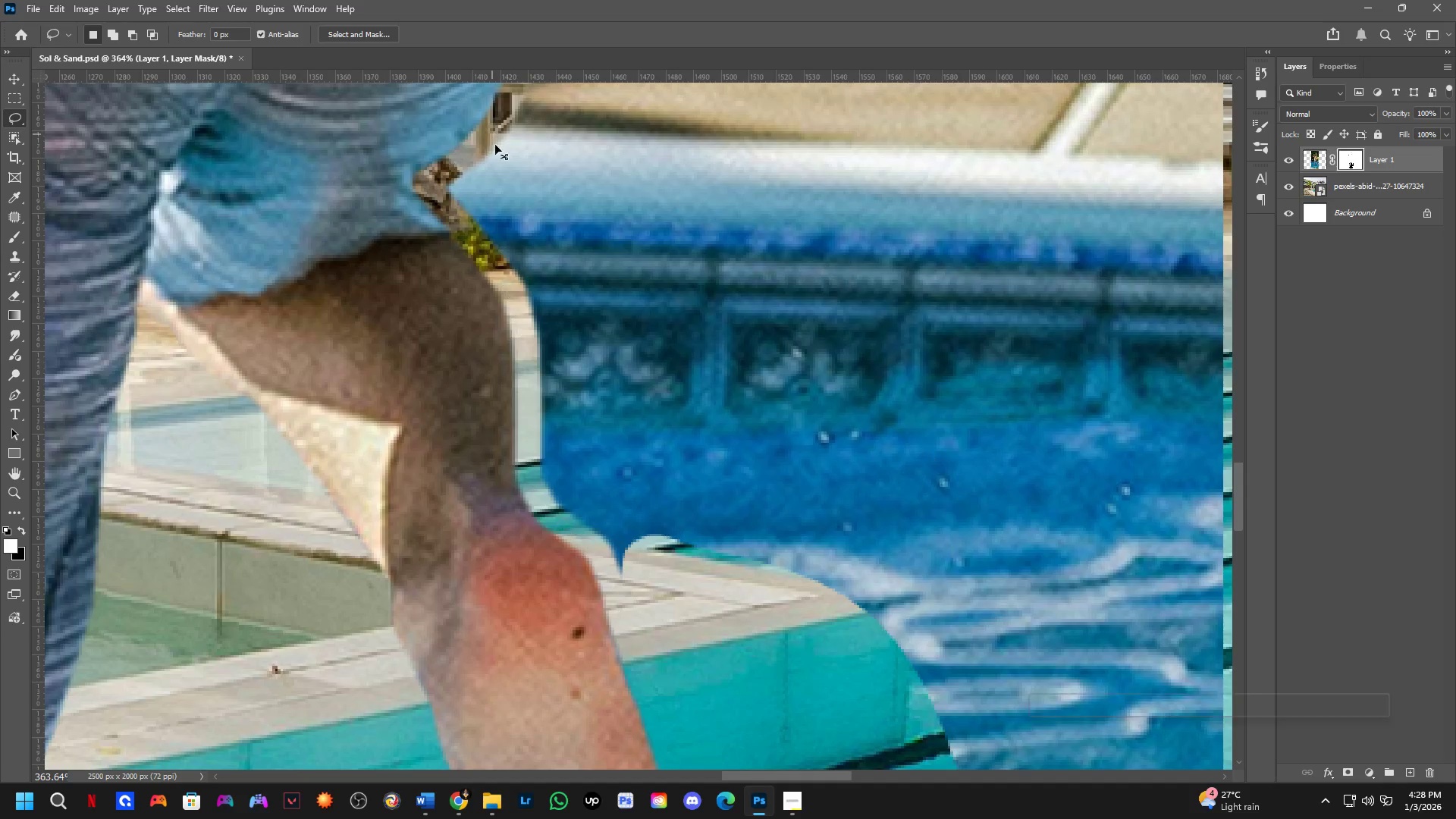 
scroll: coordinate [469, 152], scroll_direction: up, amount: 3.0
 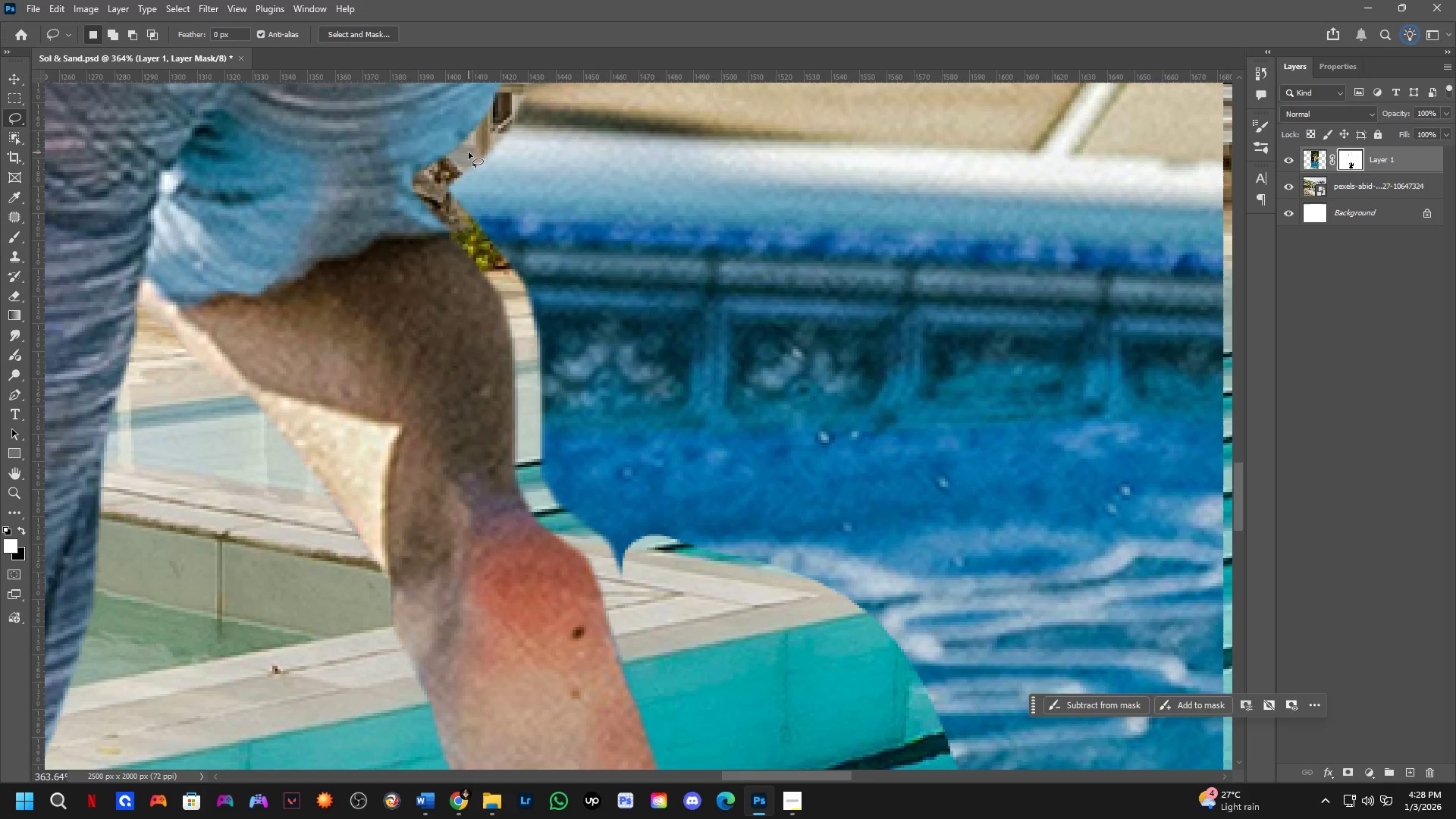 
key(Control+ControlLeft)
 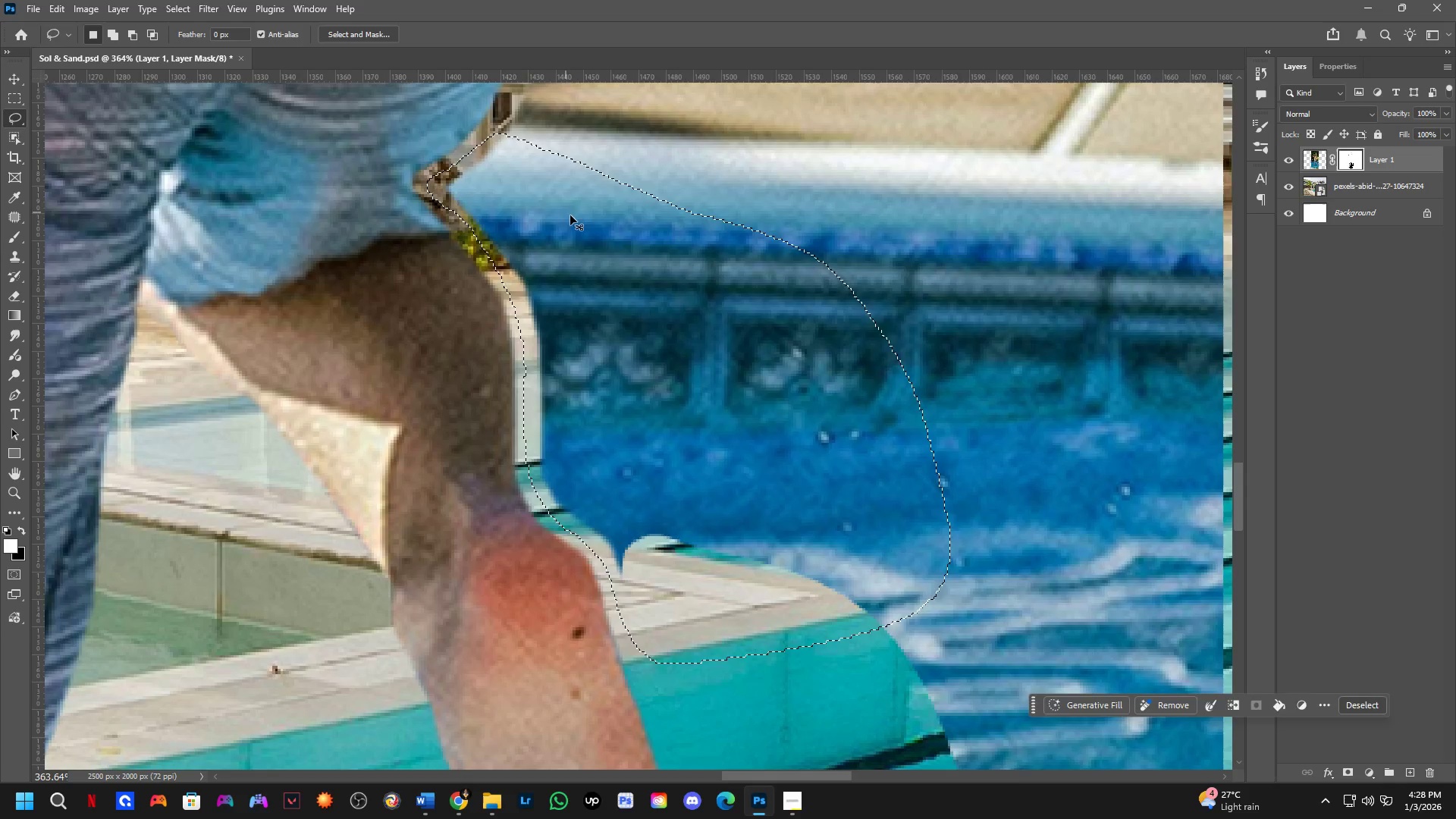 
key(Control+X)
 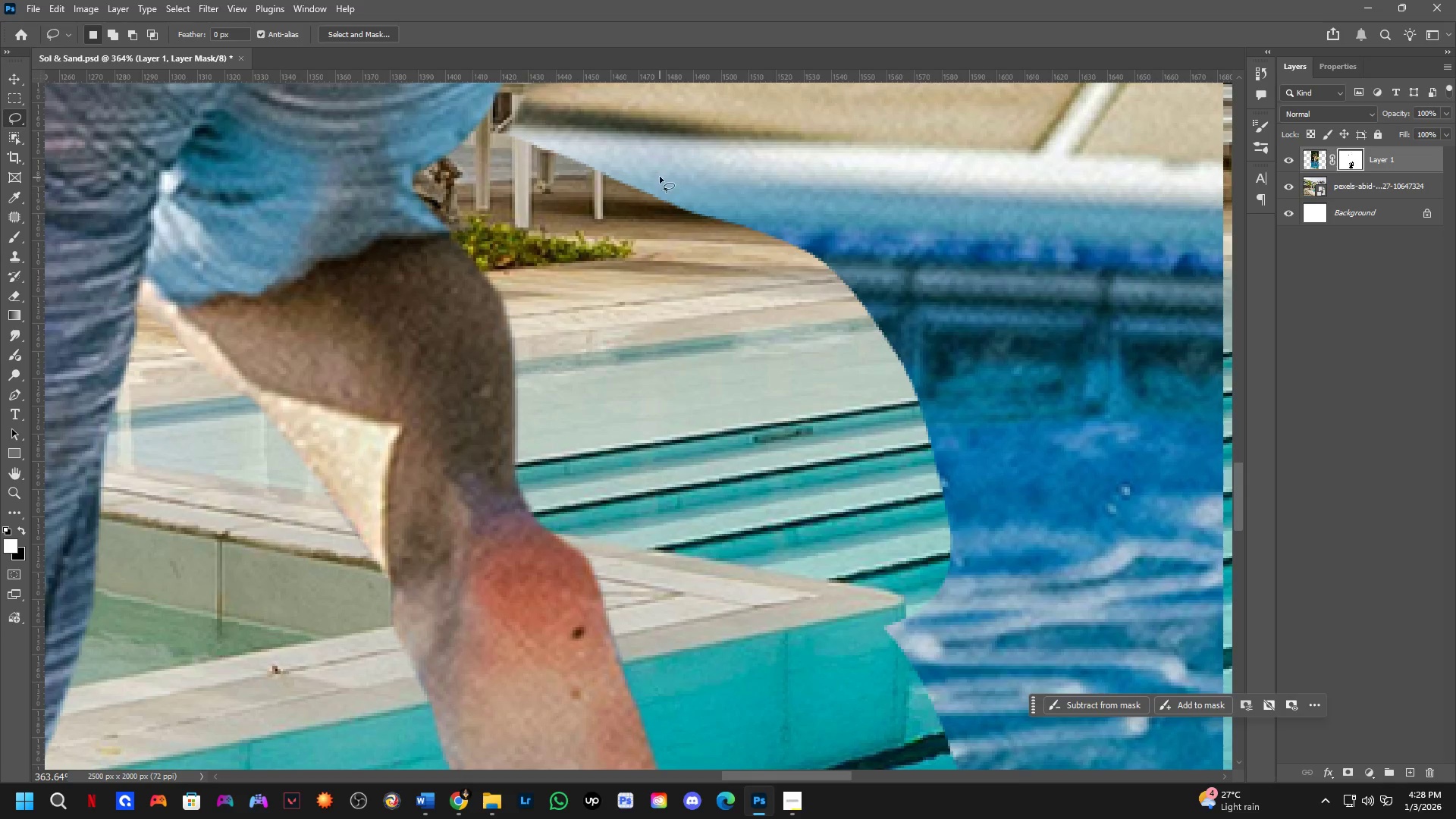 
hold_key(key=Space, duration=0.45)
 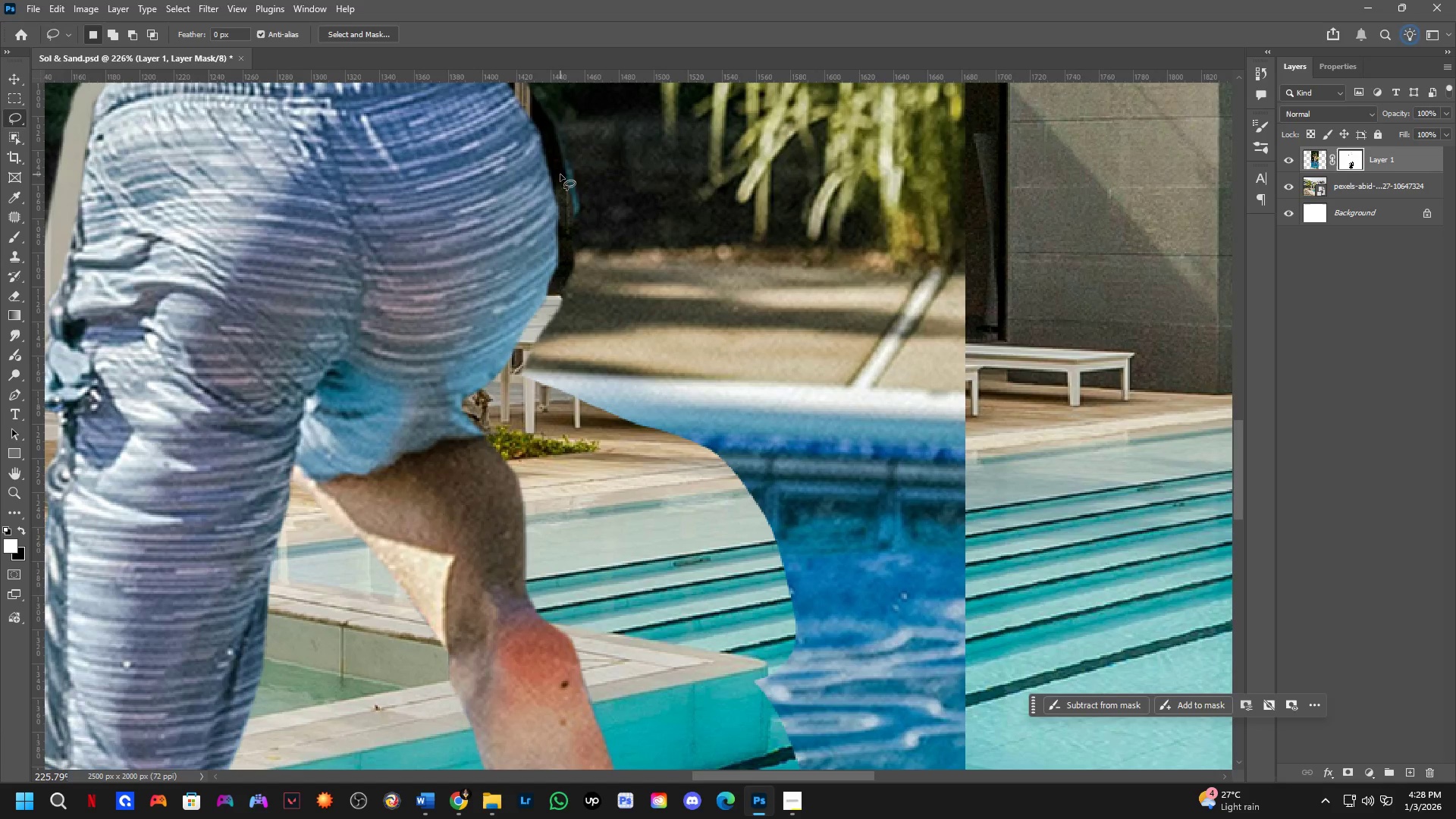 
left_click_drag(start_coordinate=[659, 177], to_coordinate=[648, 468])
 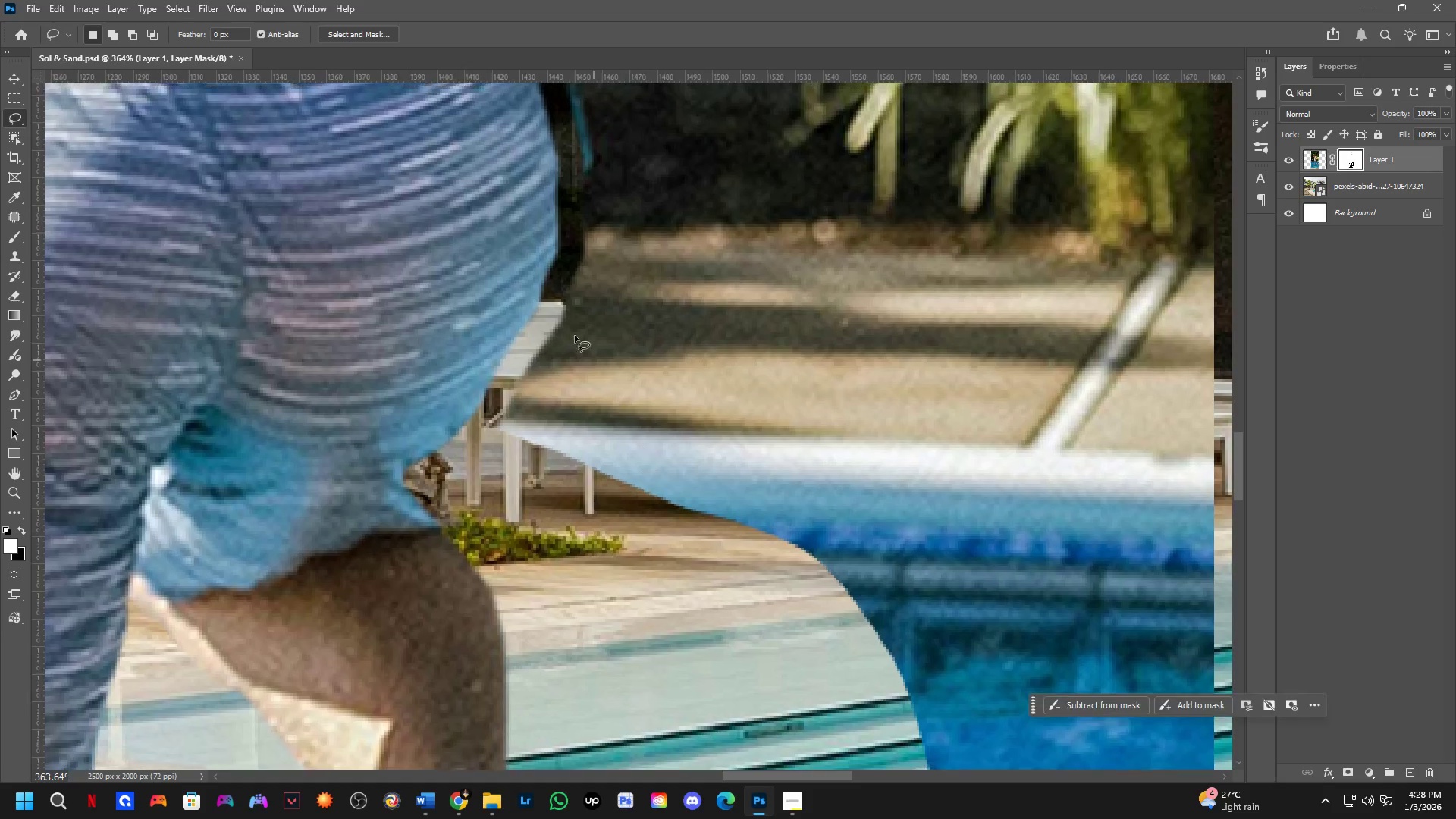 
left_click_drag(start_coordinate=[559, 170], to_coordinate=[644, 127])
 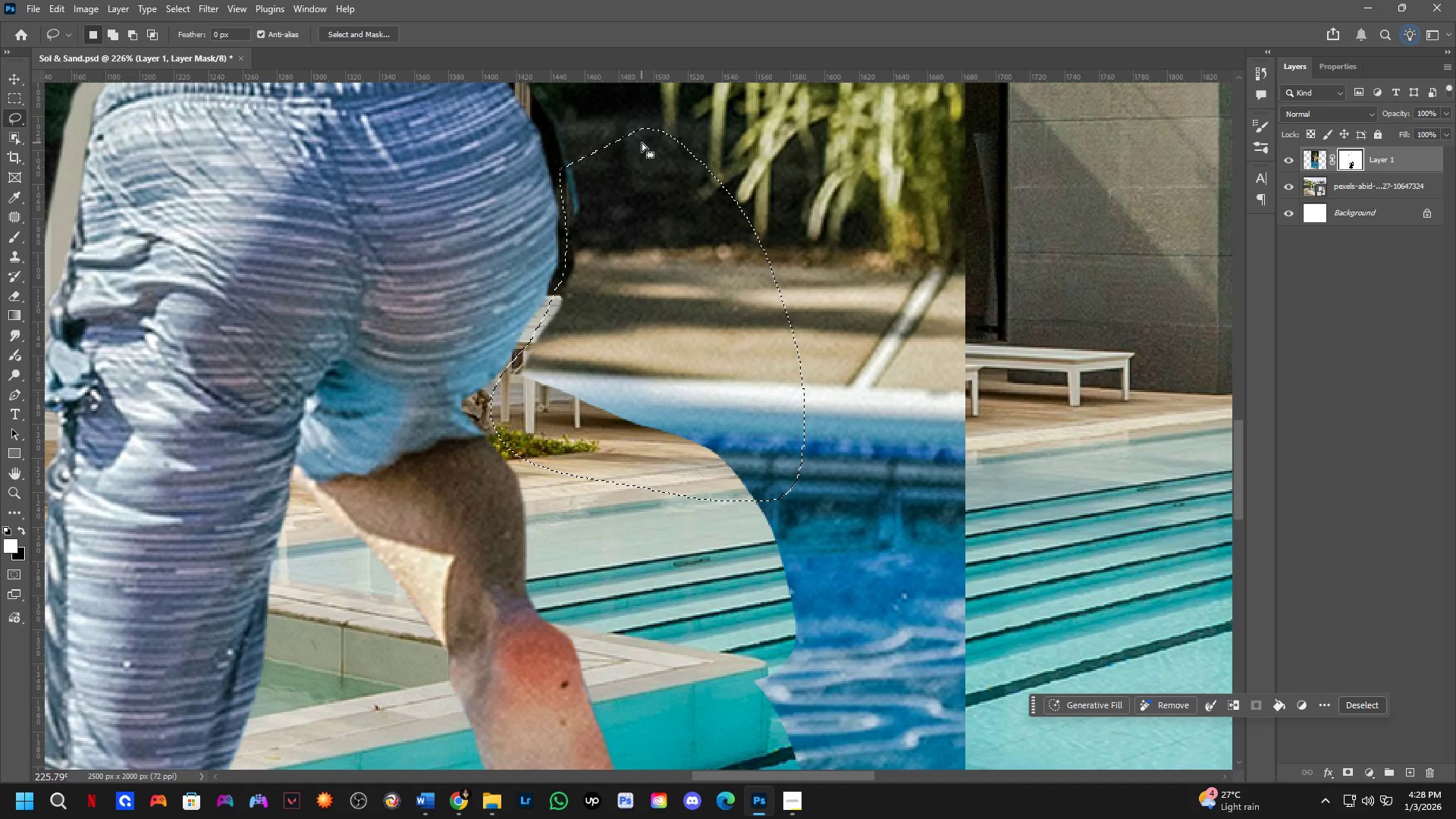 
scroll: coordinate [560, 274], scroll_direction: down, amount: 5.0
 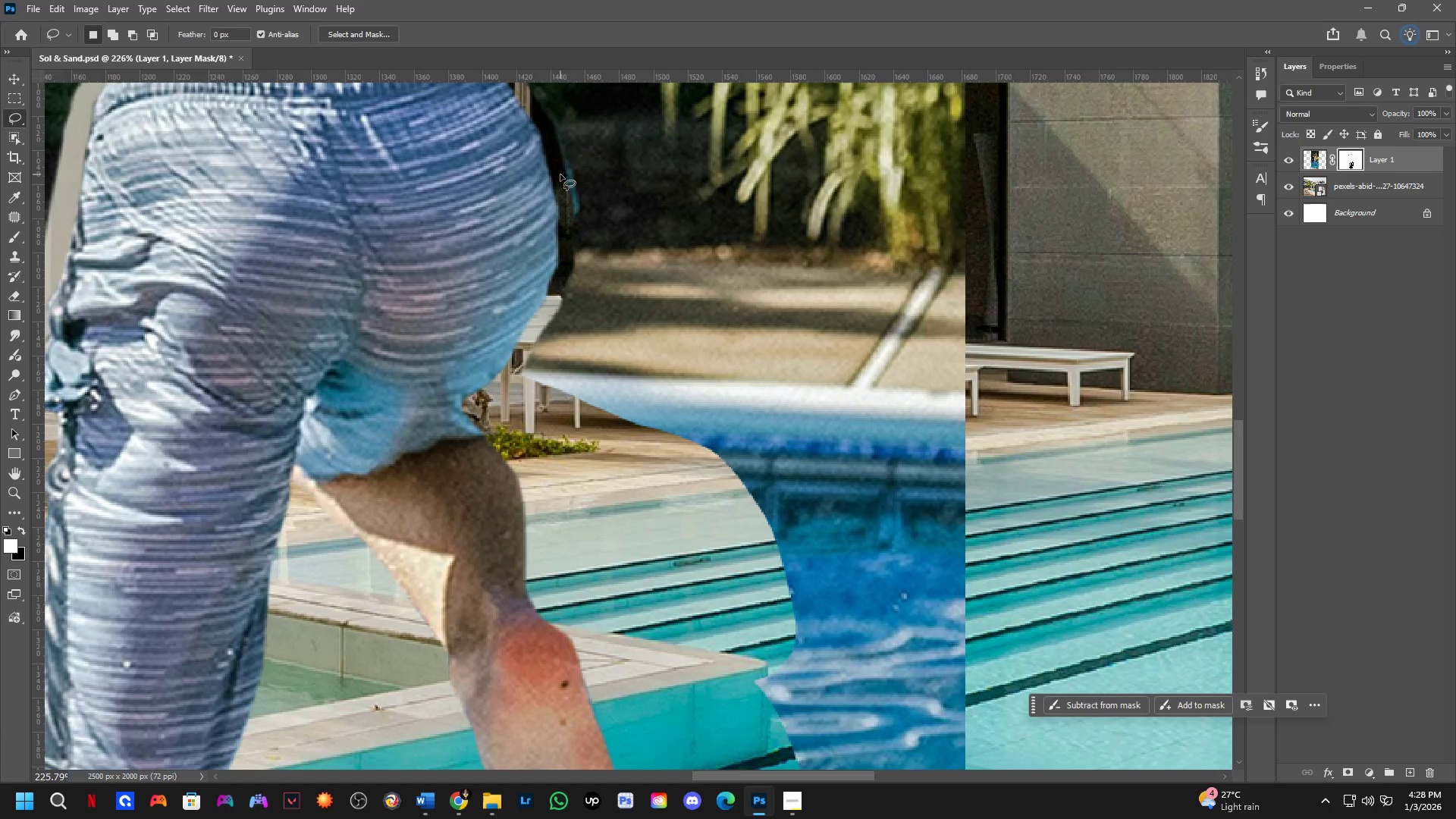 
key(Control+ControlLeft)
 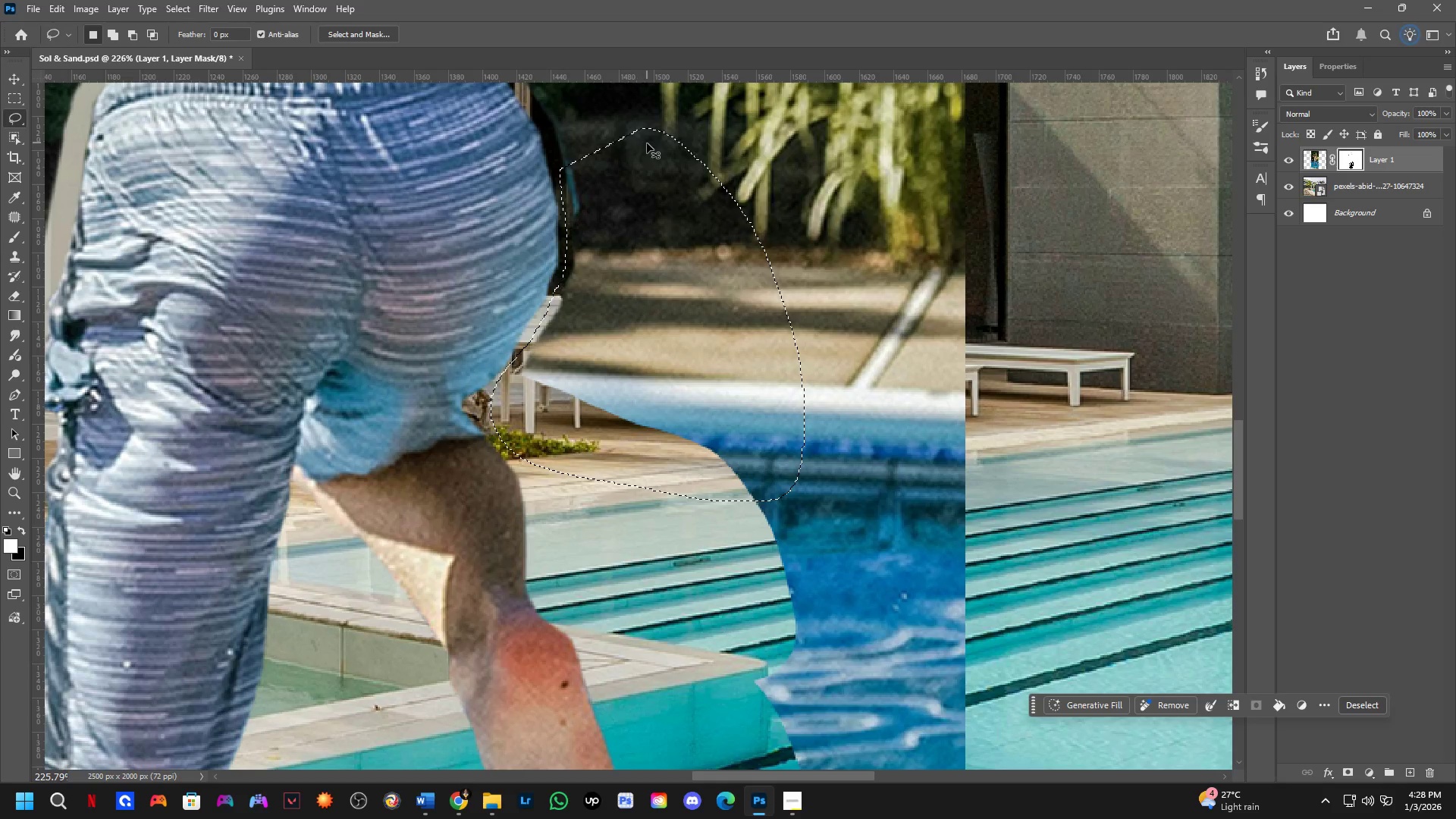 
key(Control+X)
 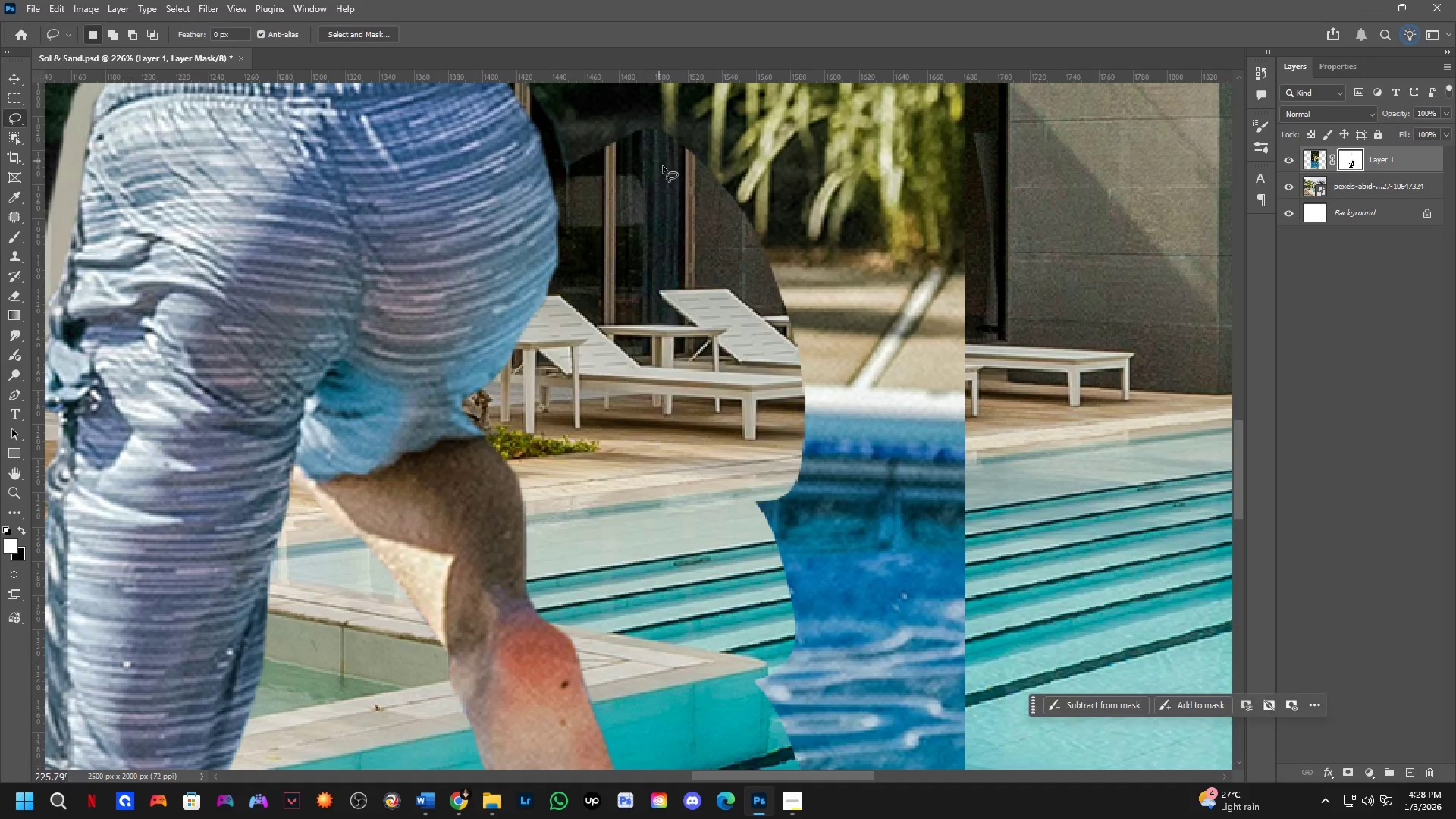 
hold_key(key=Space, duration=0.58)
 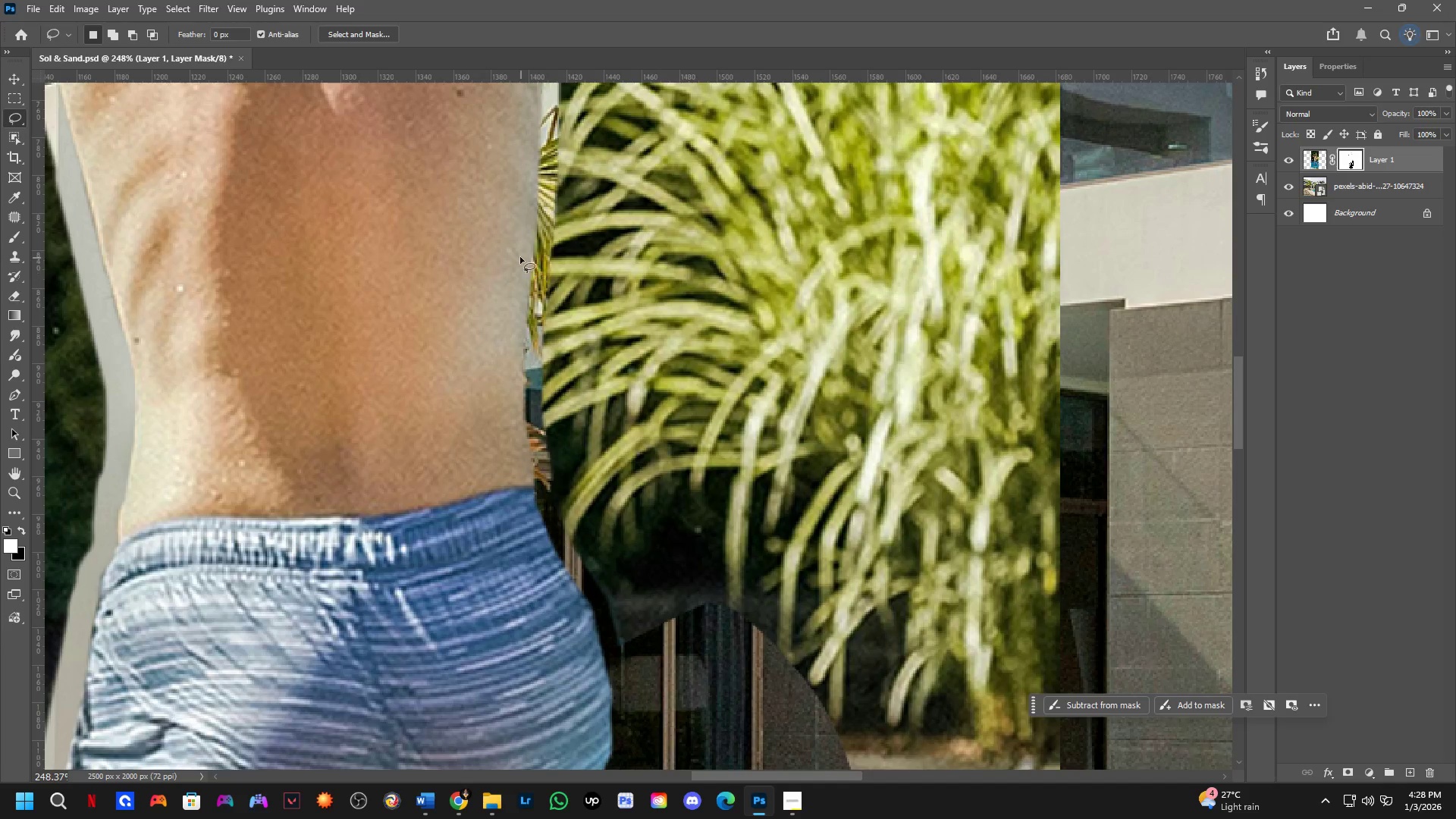 
left_click_drag(start_coordinate=[664, 171], to_coordinate=[713, 623])
 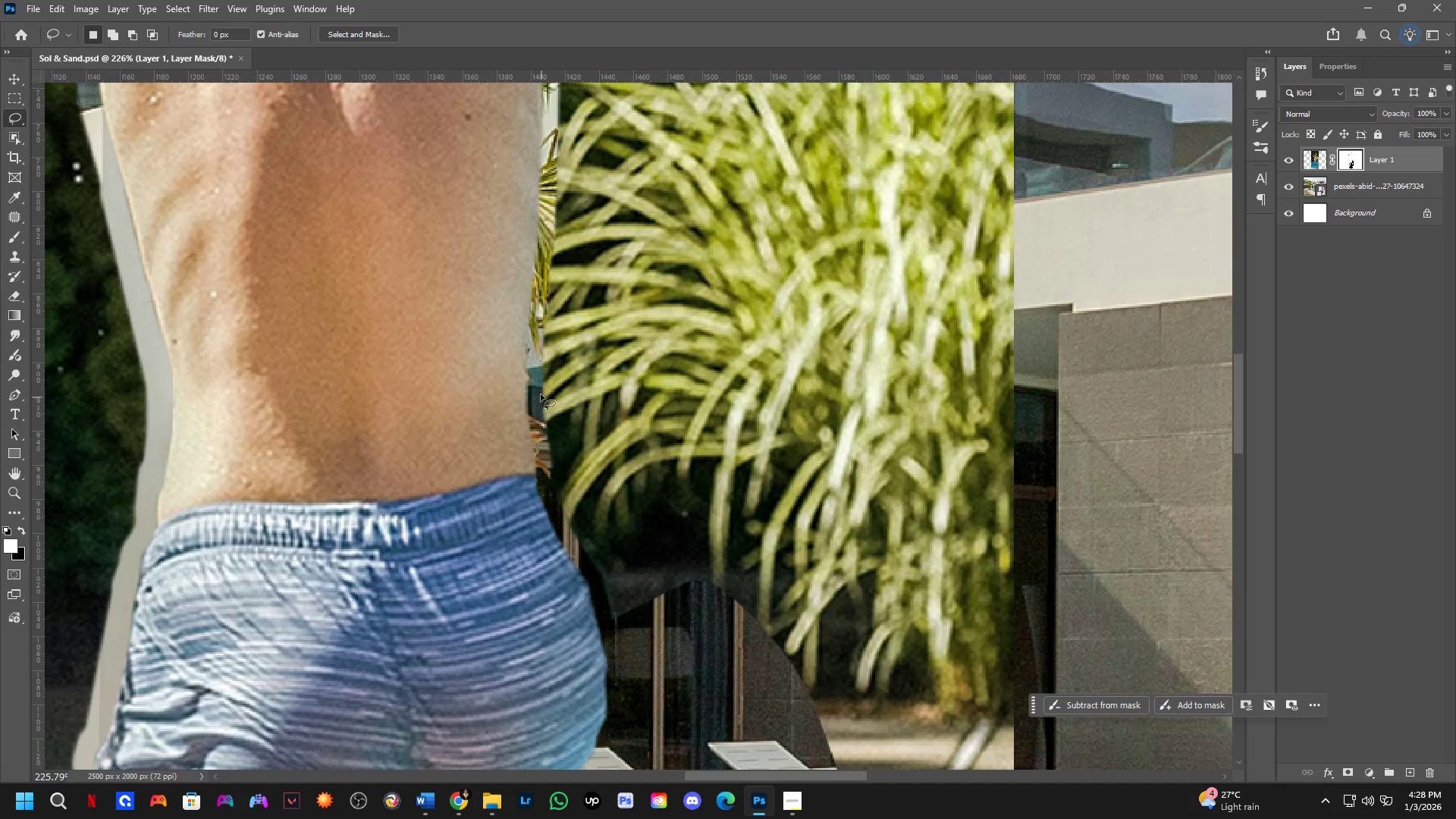 
scroll: coordinate [551, 349], scroll_direction: up, amount: 1.0
 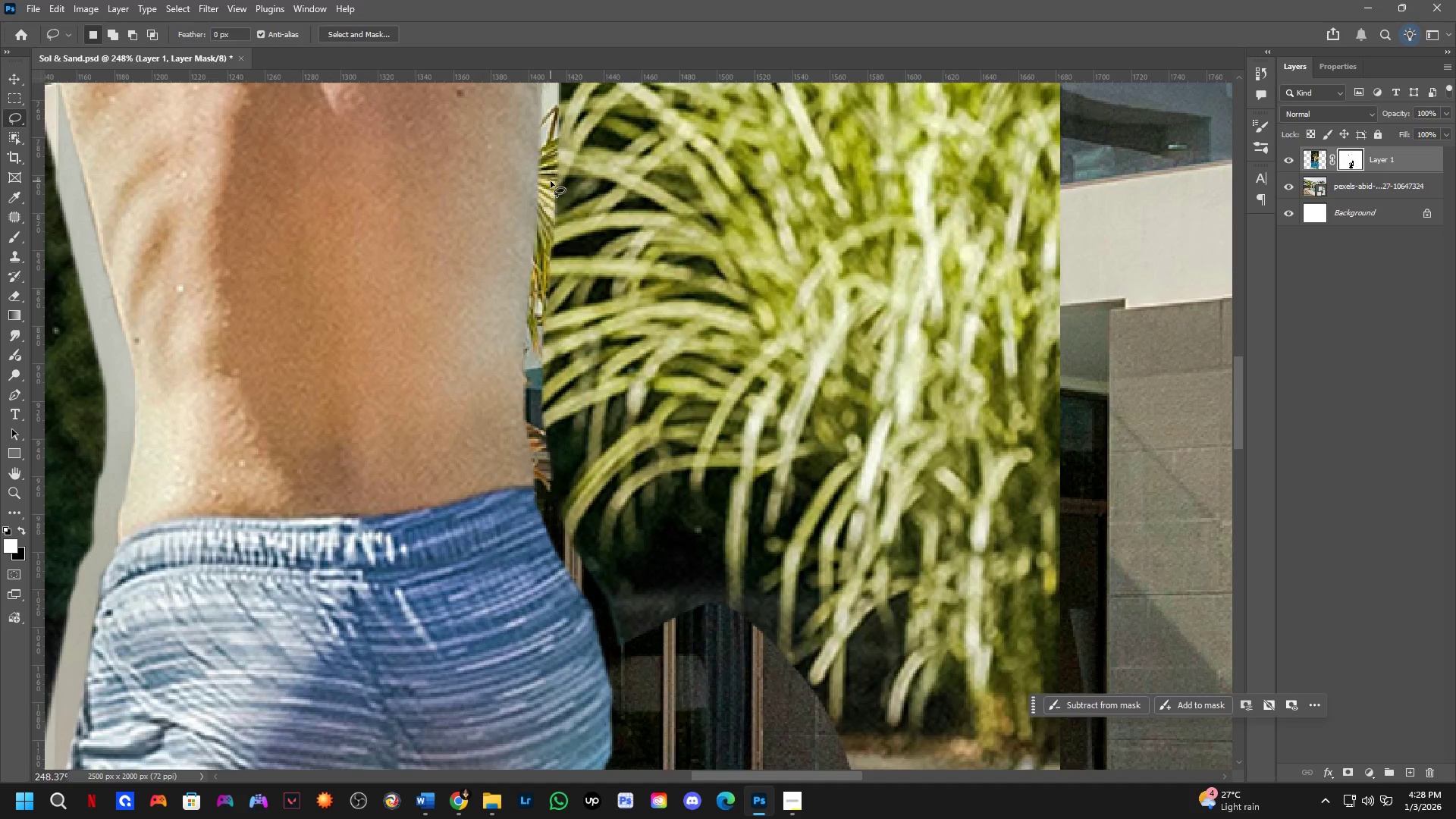 
key(Alt+Tab)
 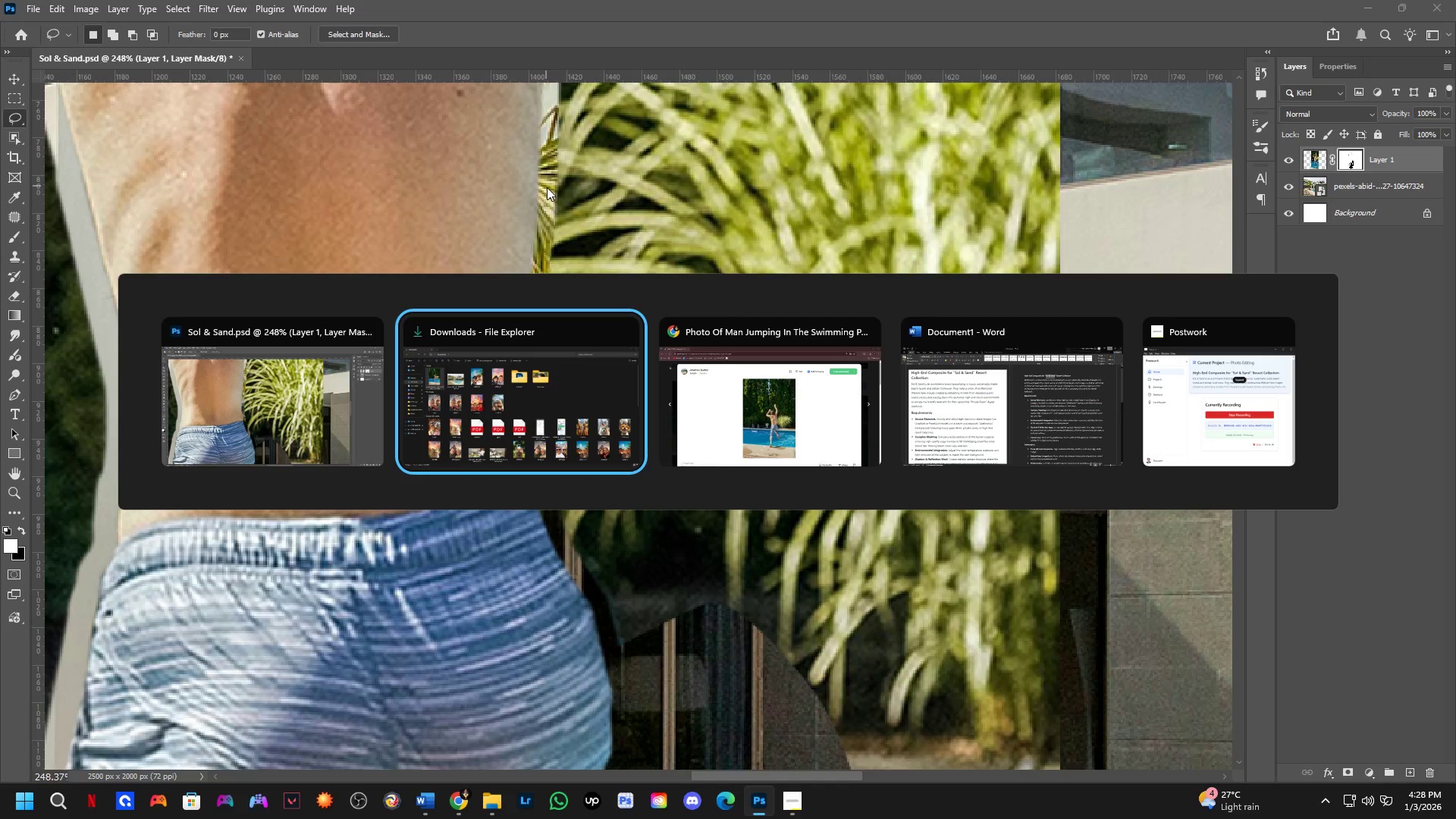 
key(Alt+Tab)
 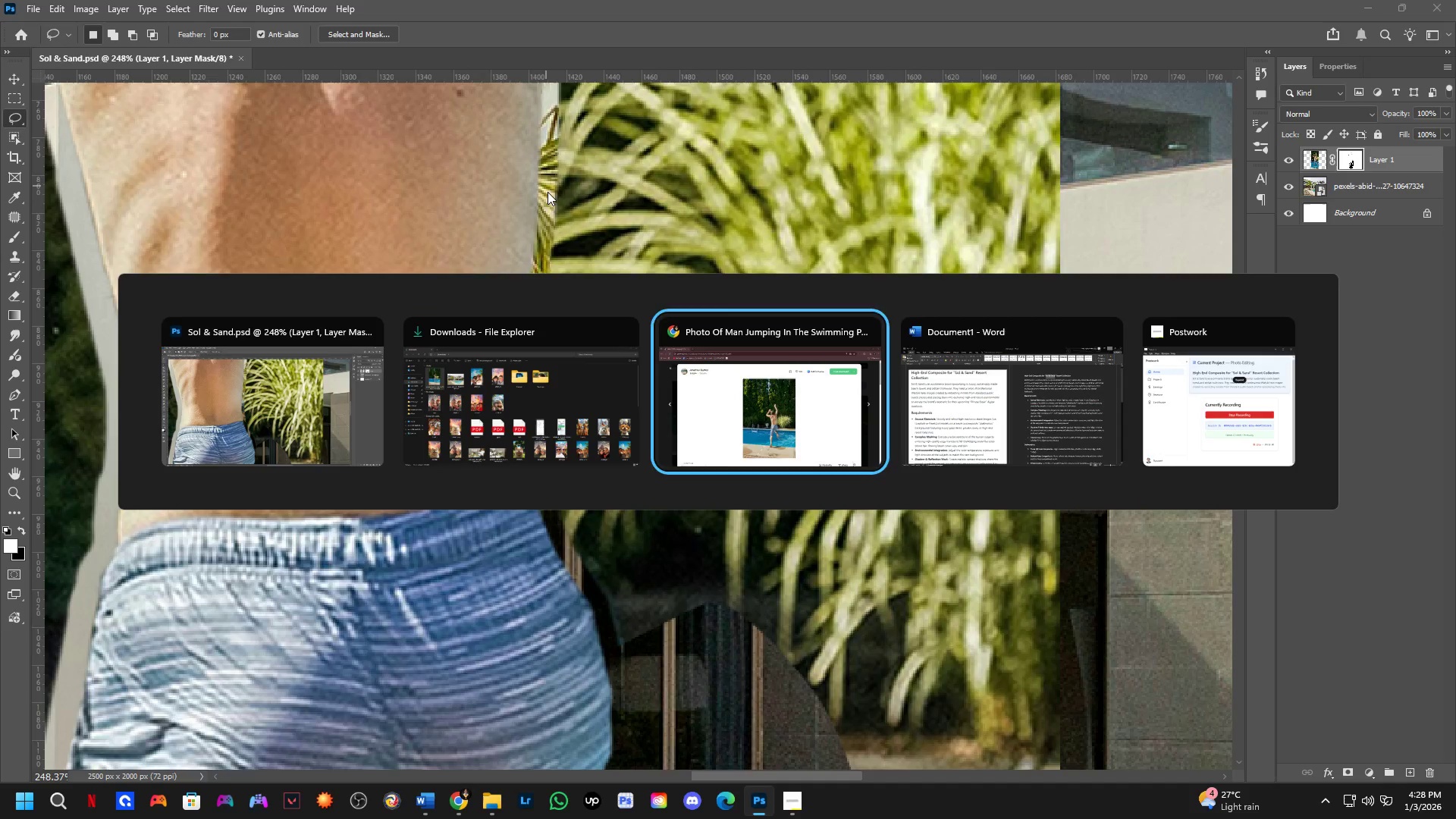 
key(Alt+Tab)
 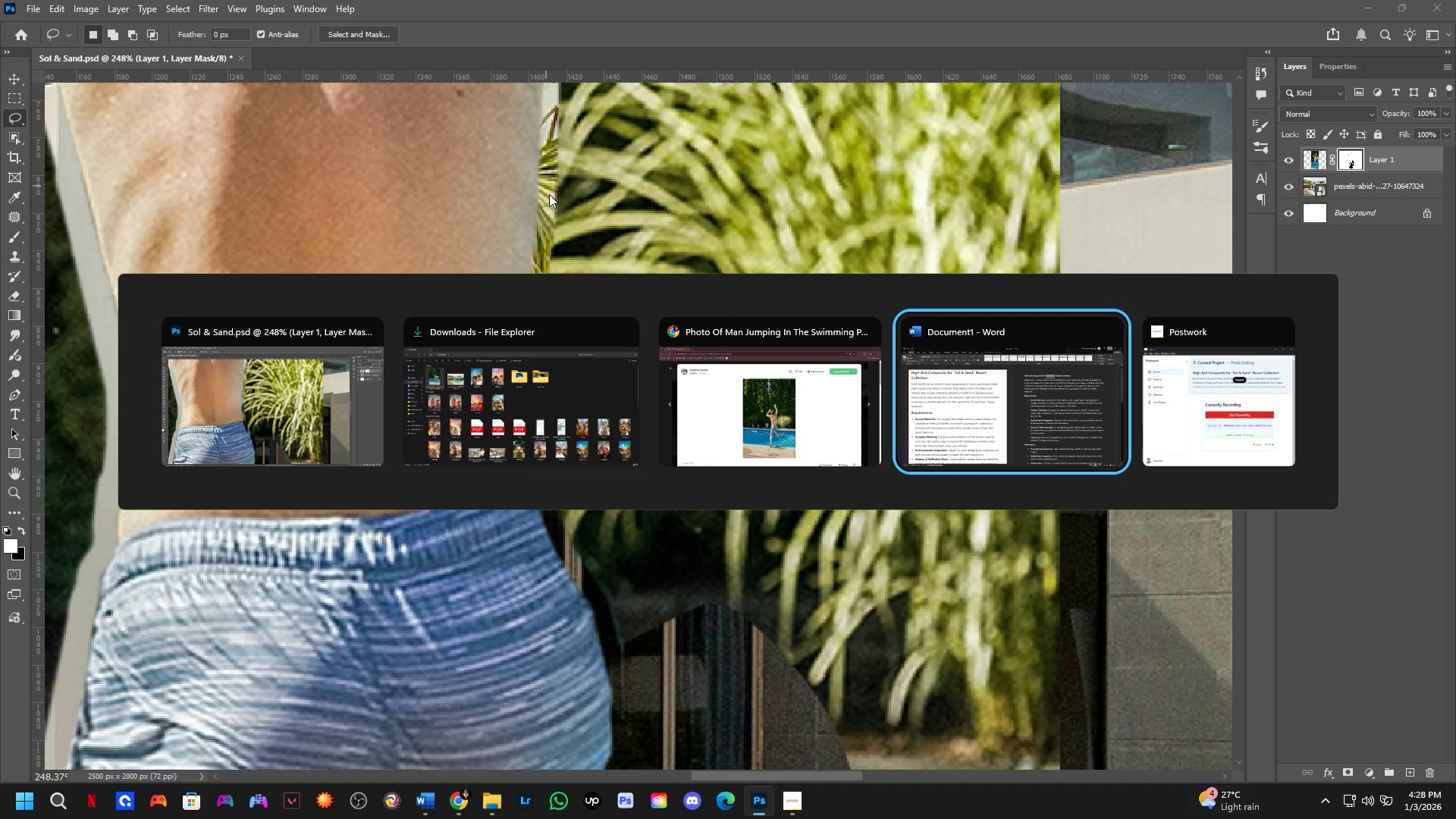 
key(Alt+Tab)